 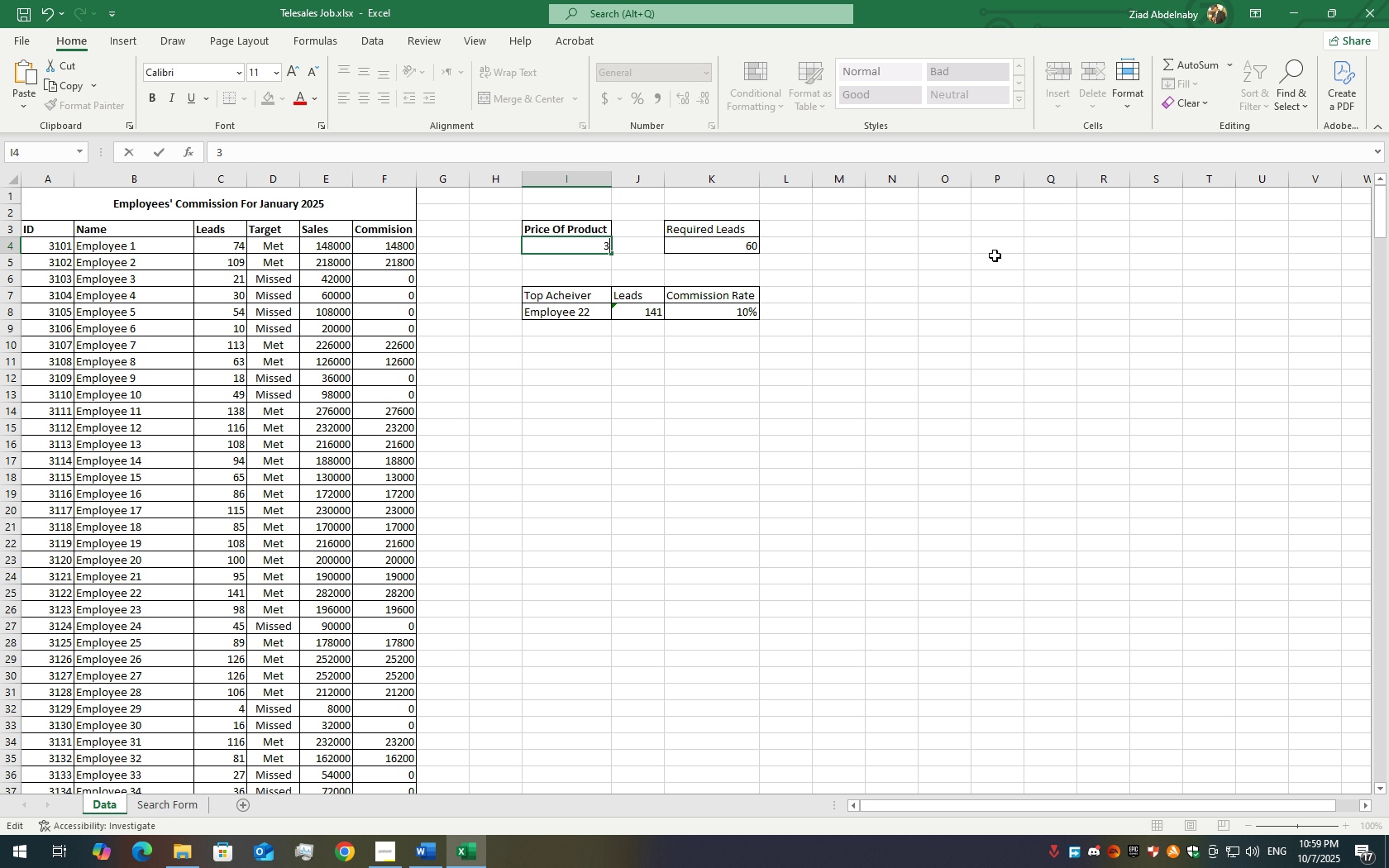 
key(Numpad3)
 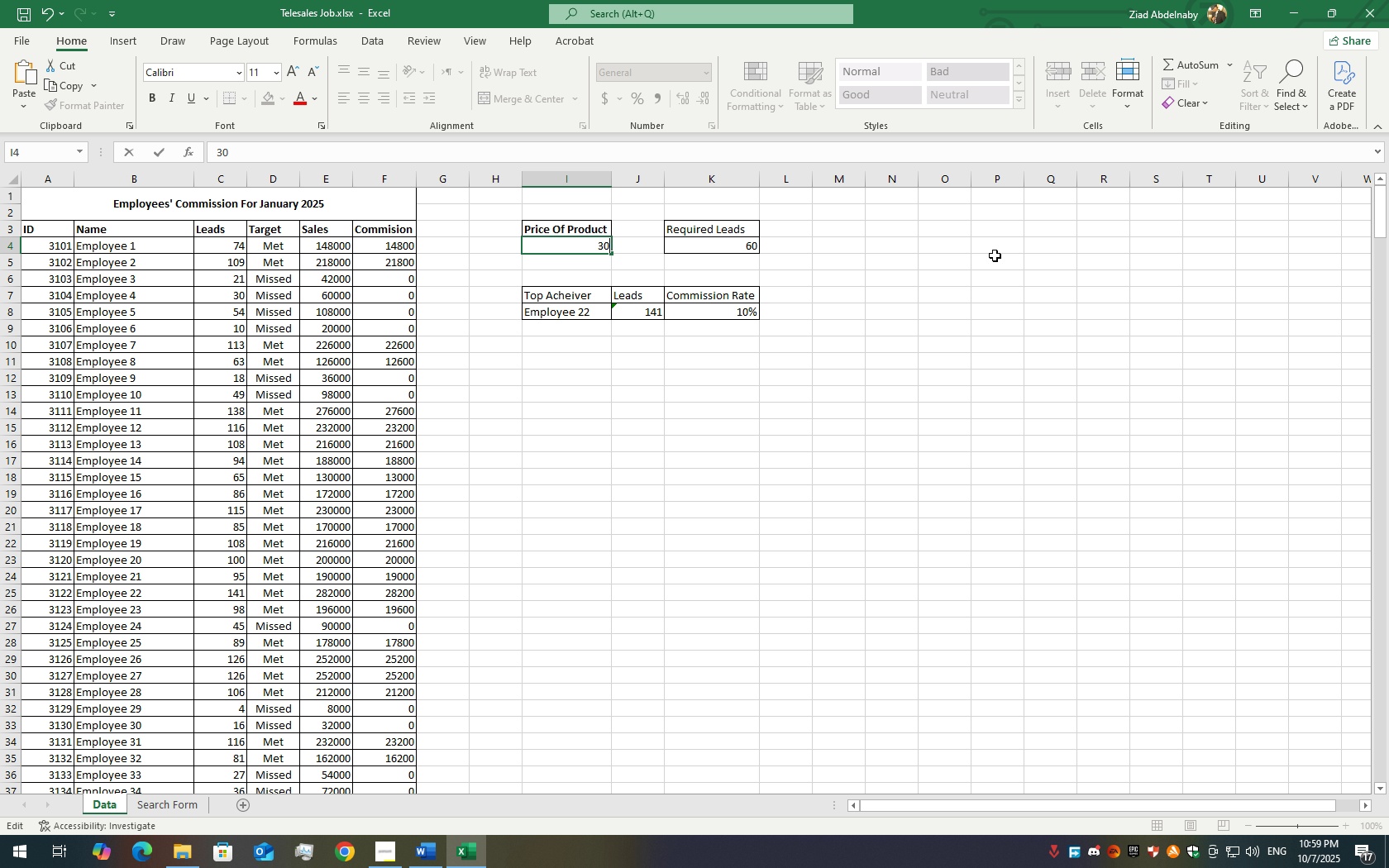 
key(Numpad0)
 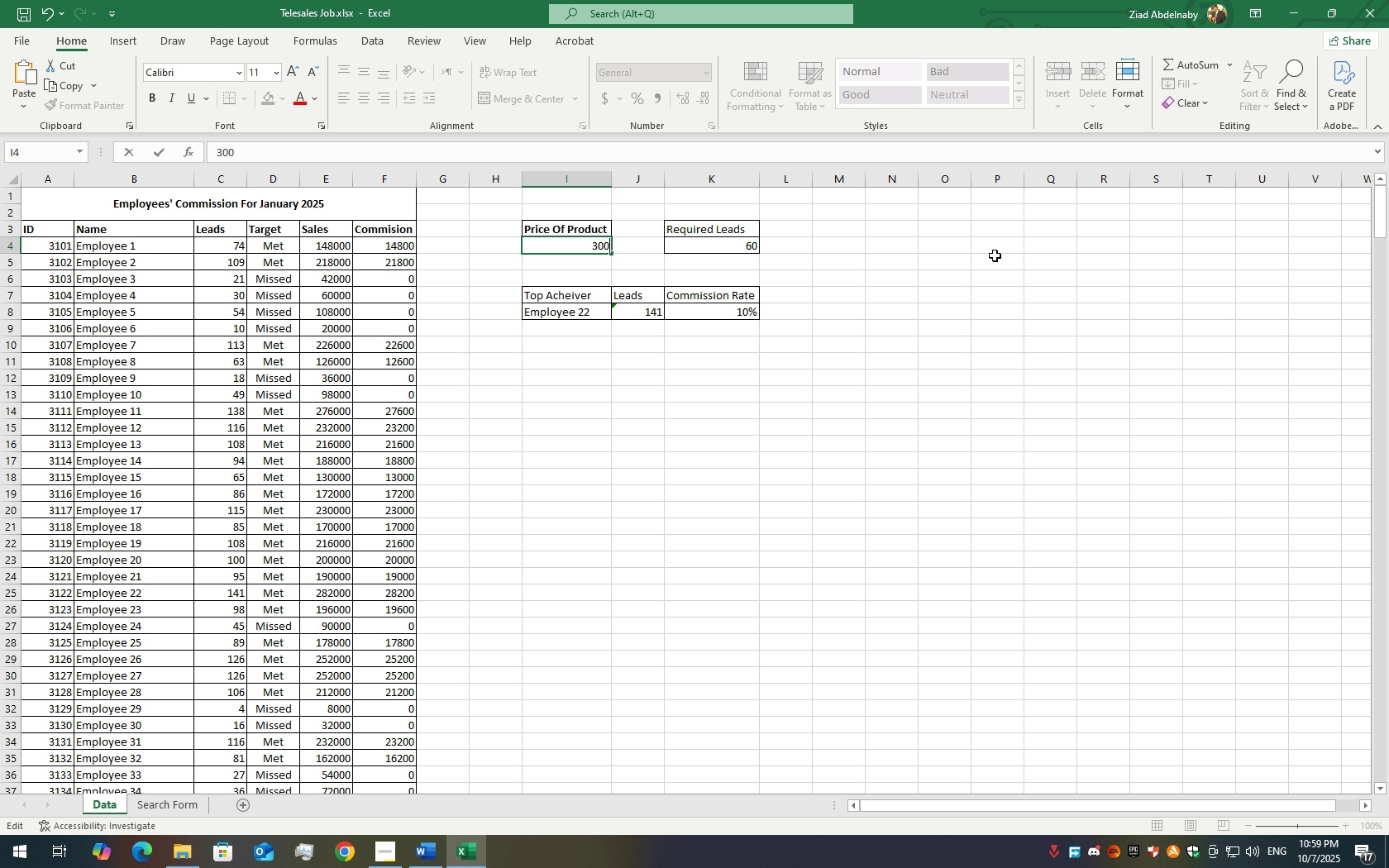 
key(Numpad0)
 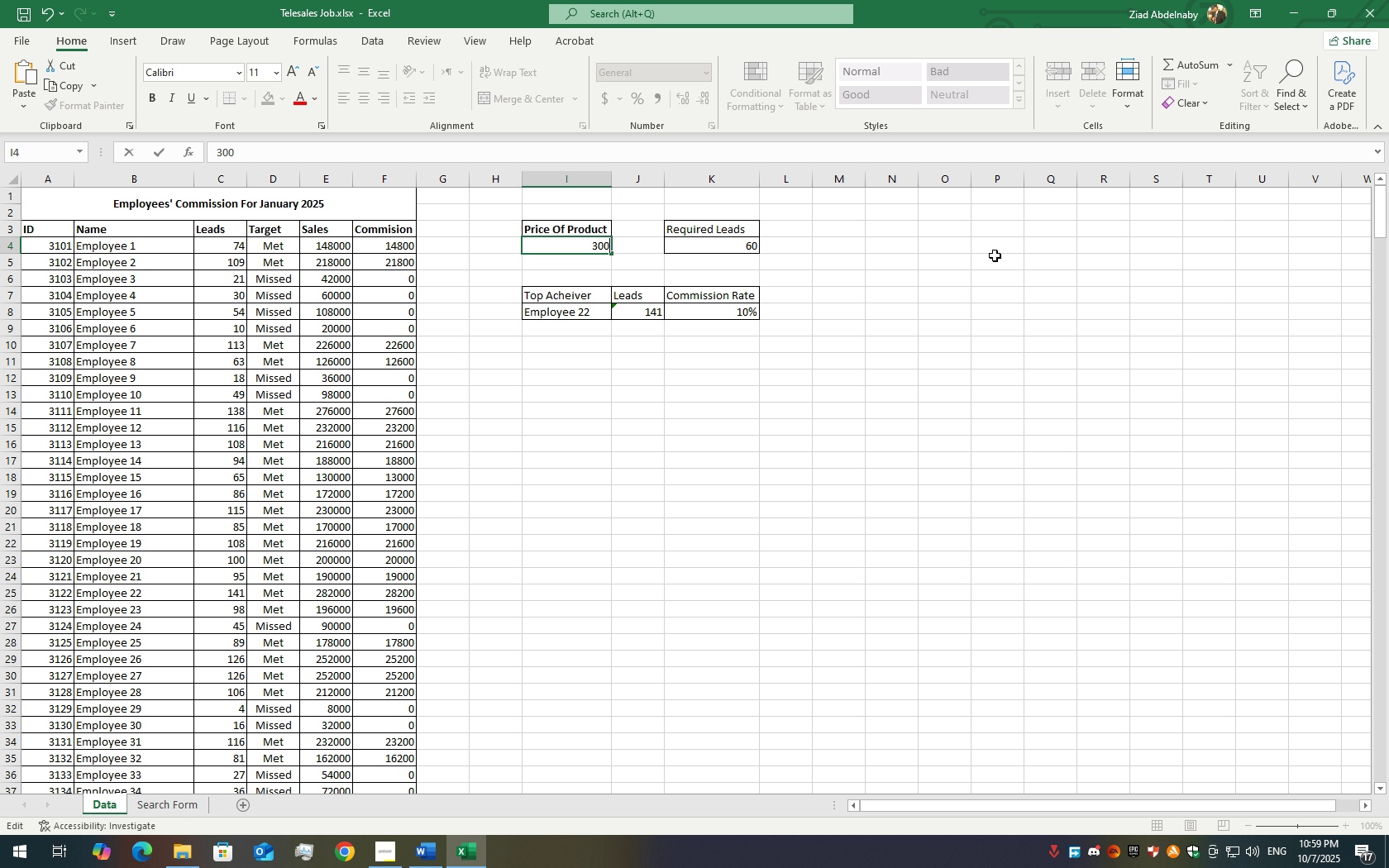 
key(Numpad0)
 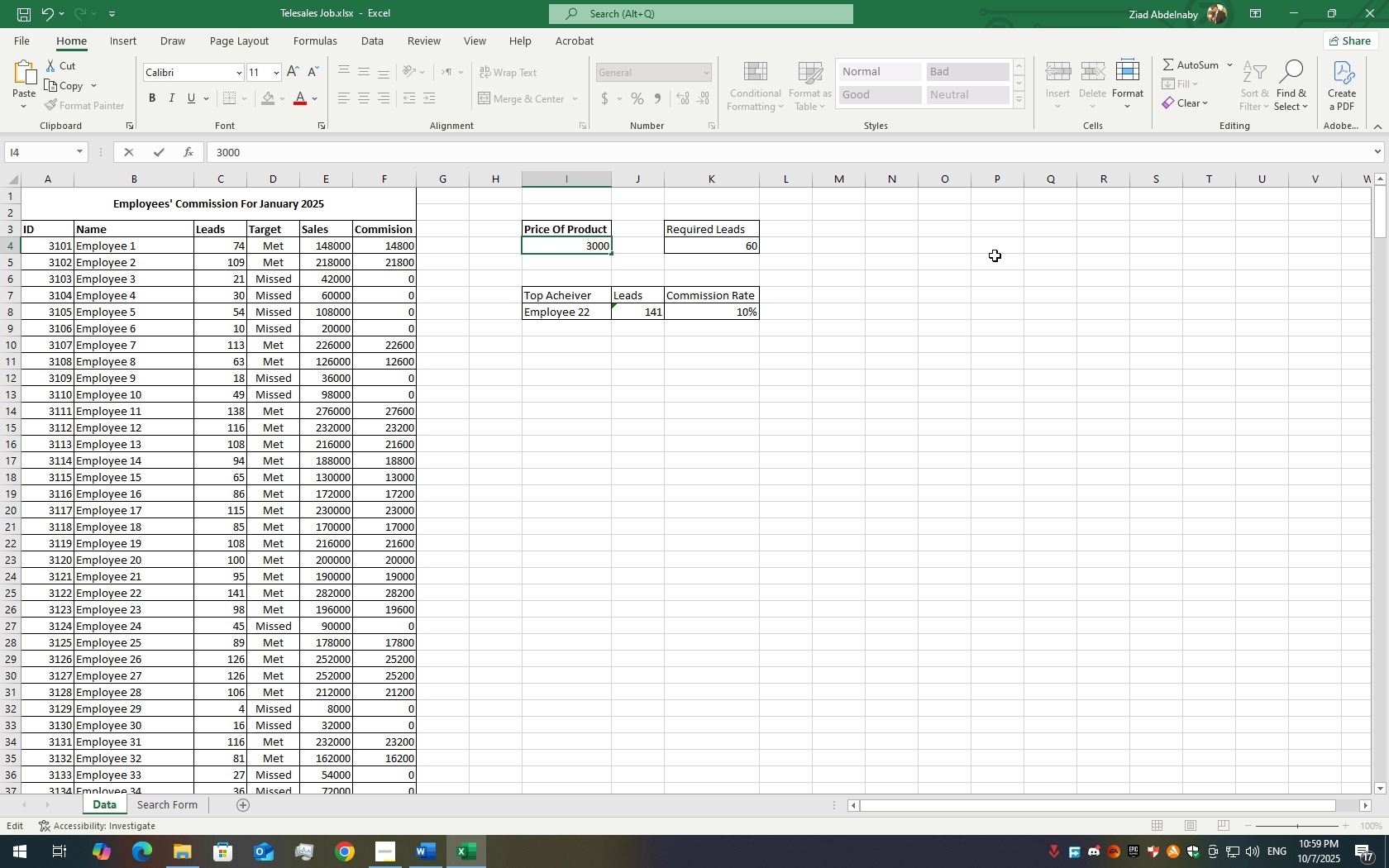 
key(Enter)
 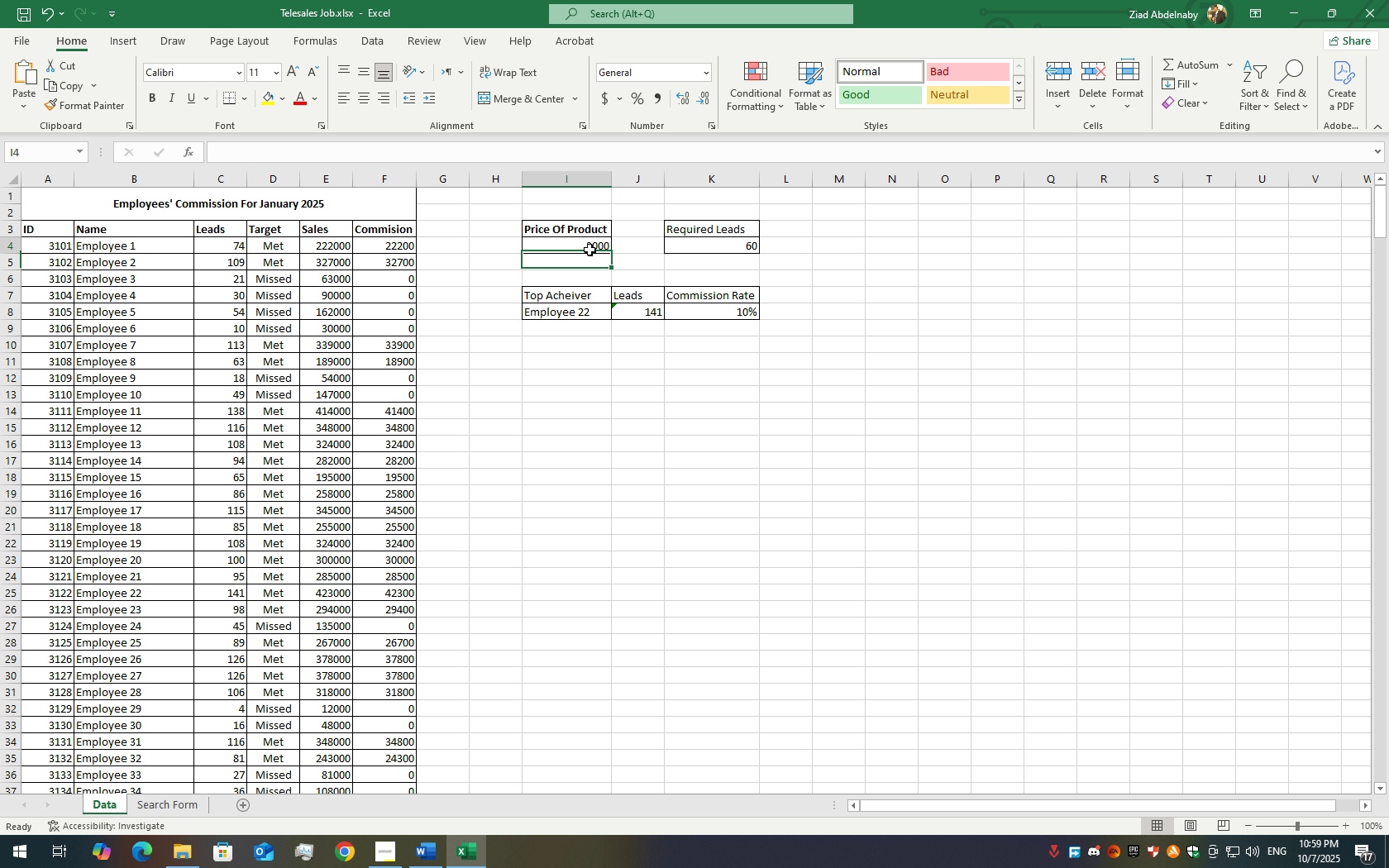 
double_click([589, 250])
 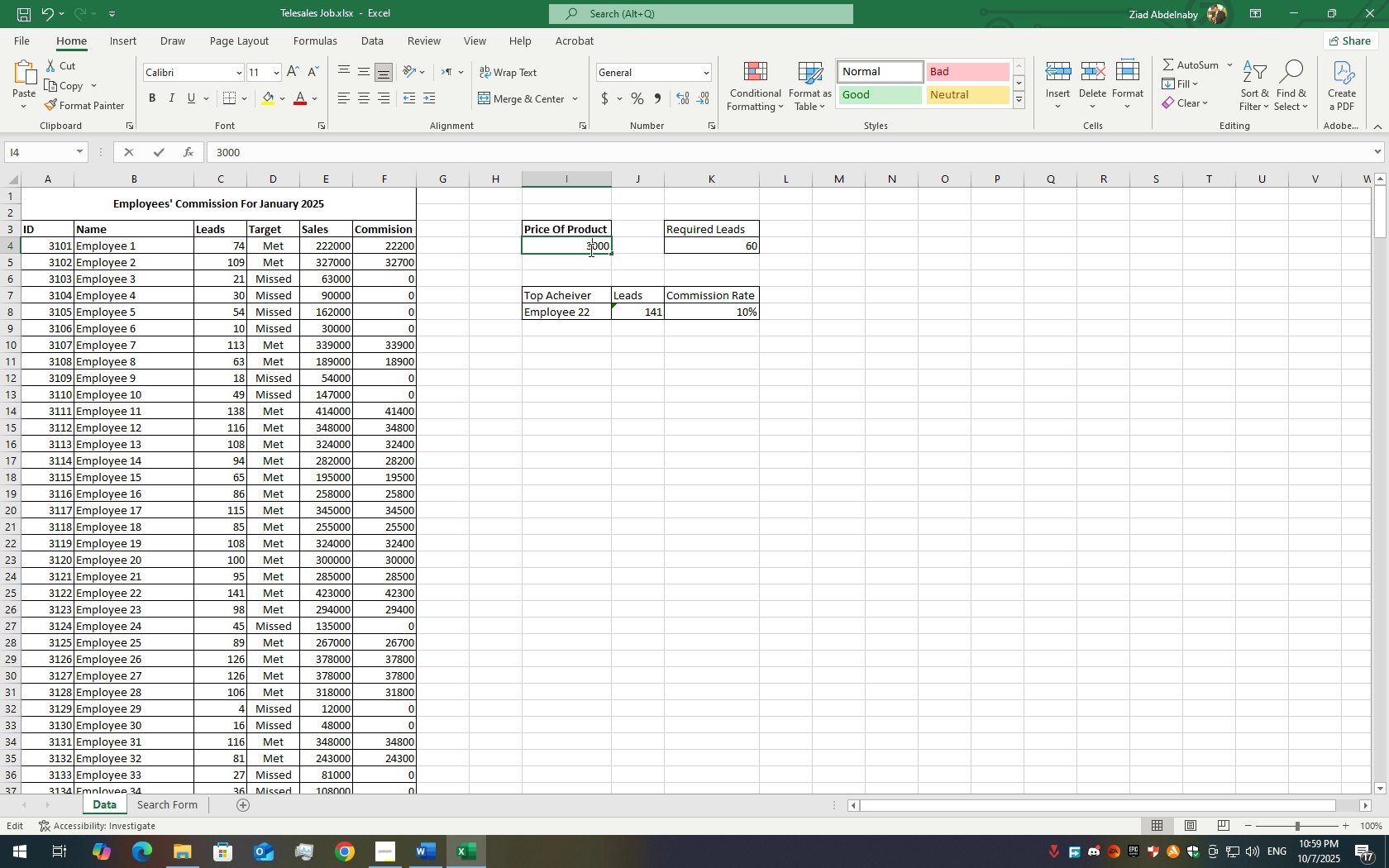 
triple_click([589, 250])